 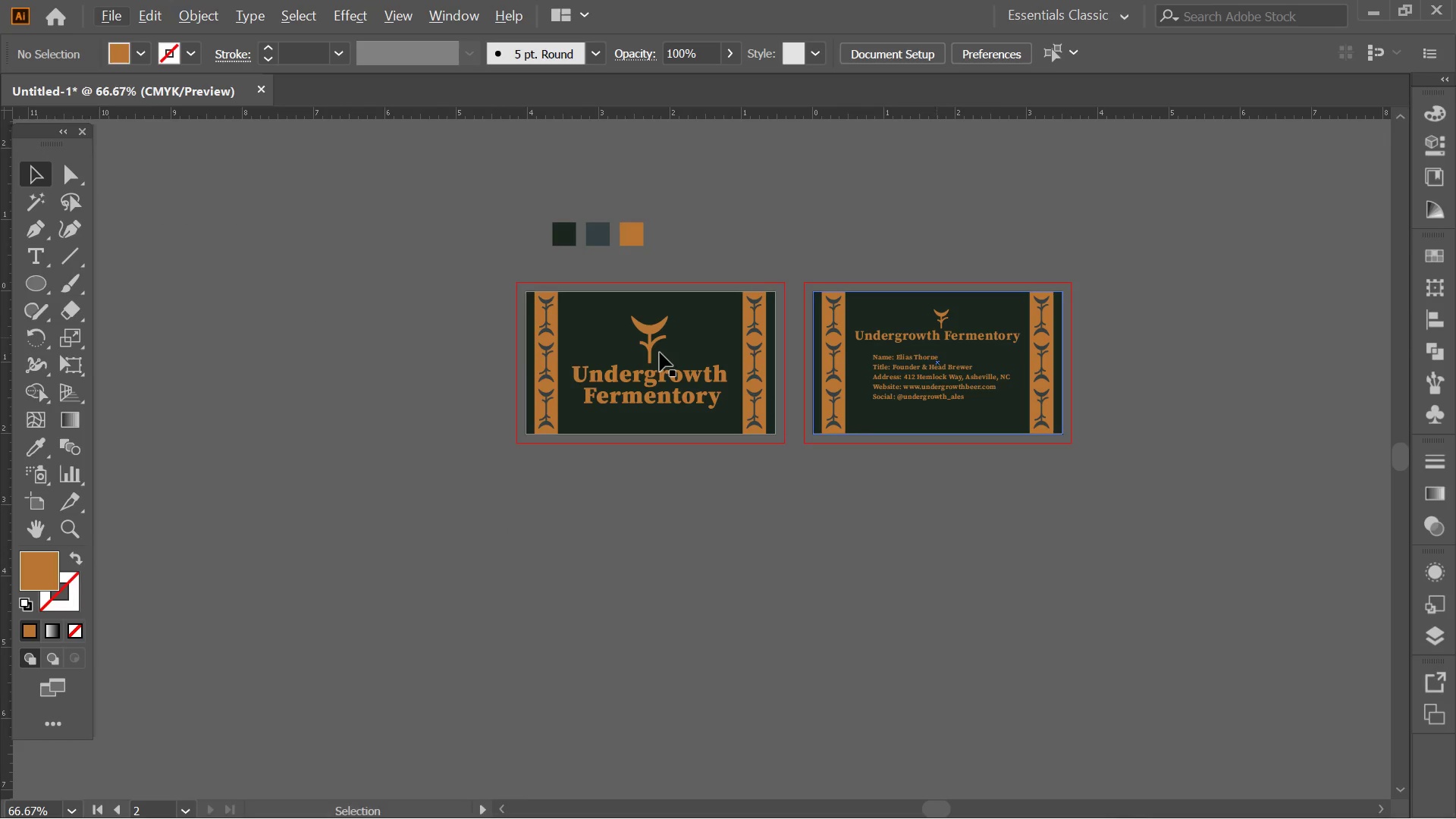 
hold_key(key=Space, duration=0.45)
 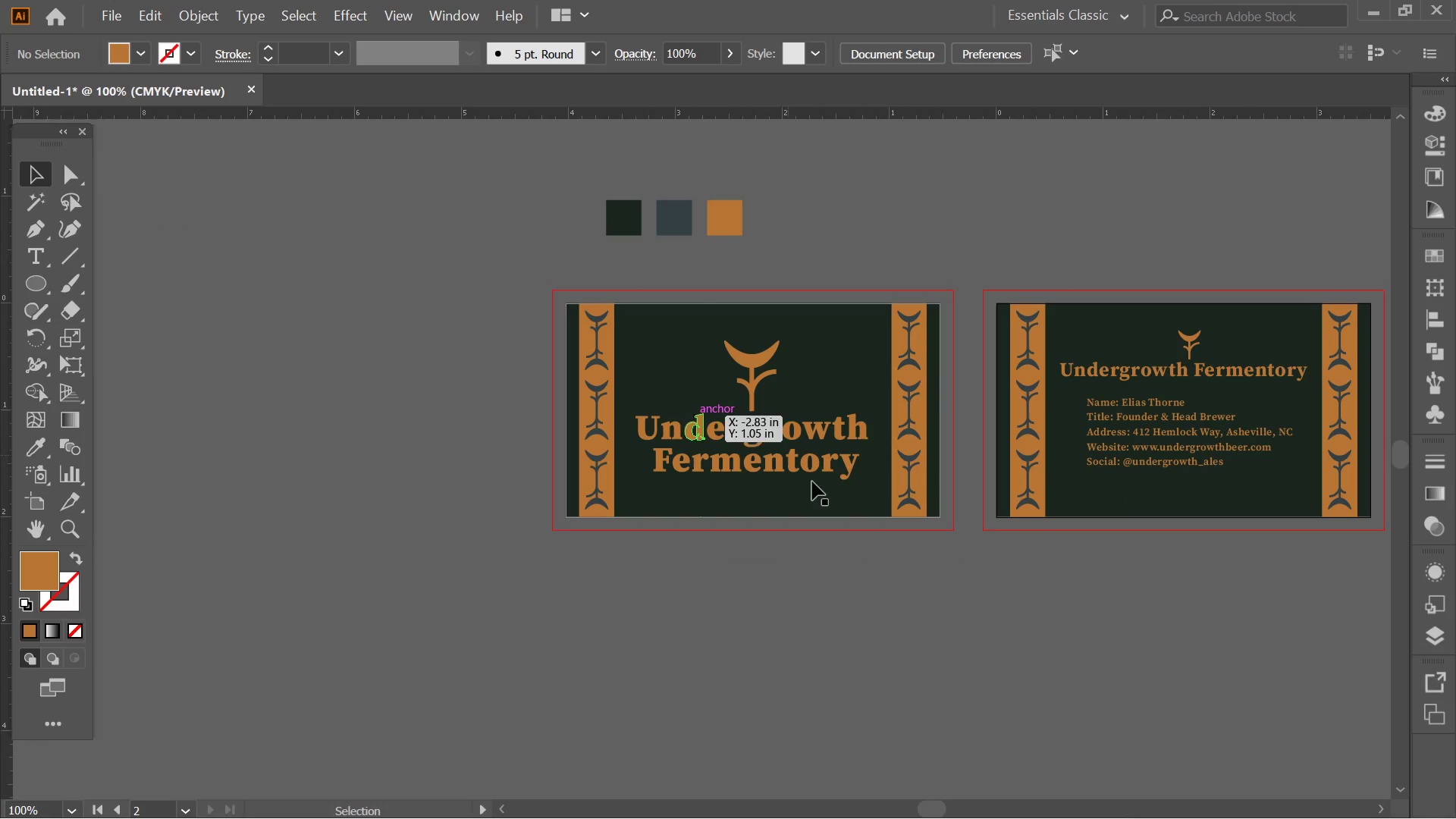 
left_click_drag(start_coordinate=[505, 389], to_coordinate=[587, 438])
 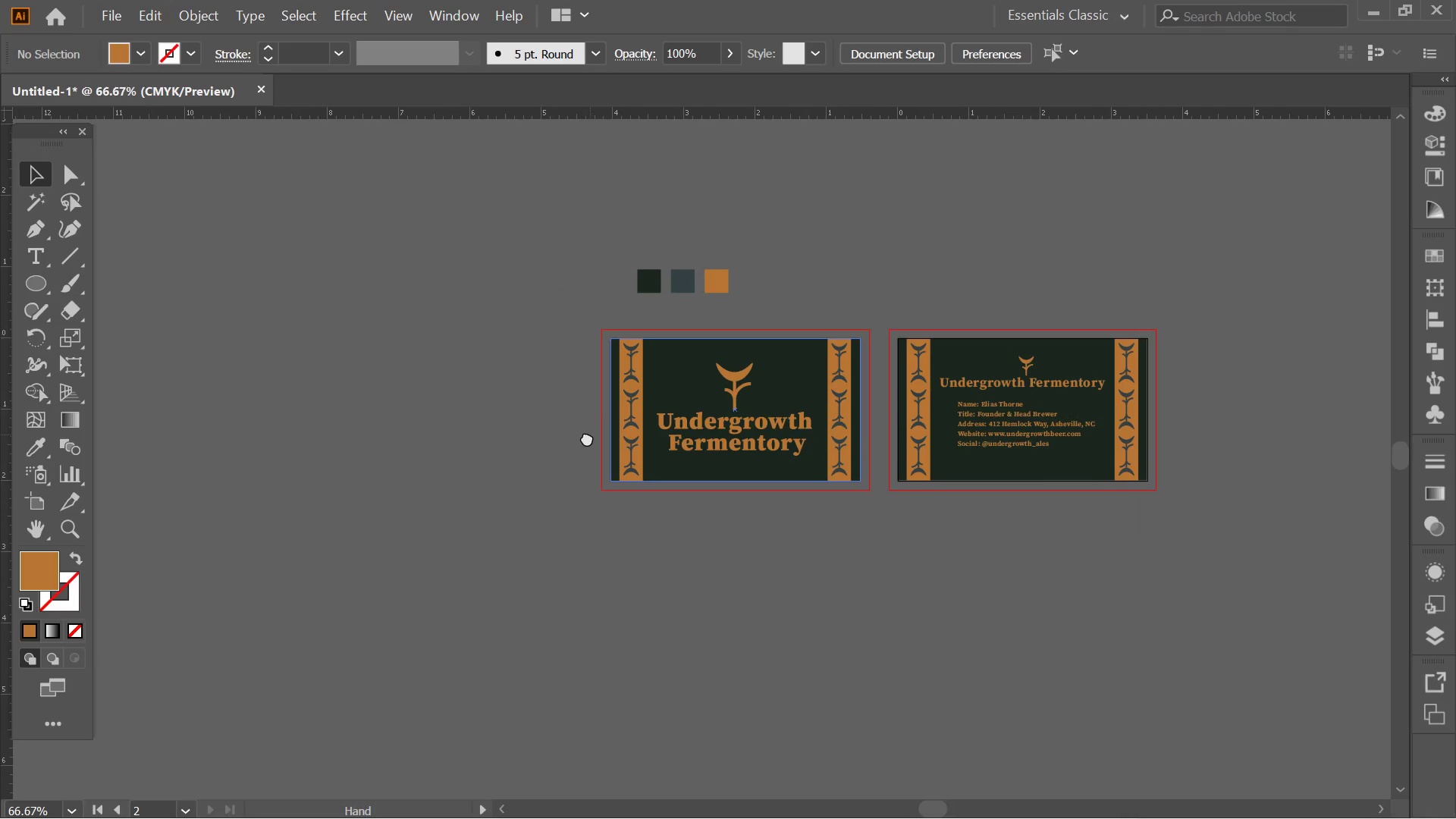 
scroll: coordinate [1009, 350], scroll_direction: down, amount: 2.0
 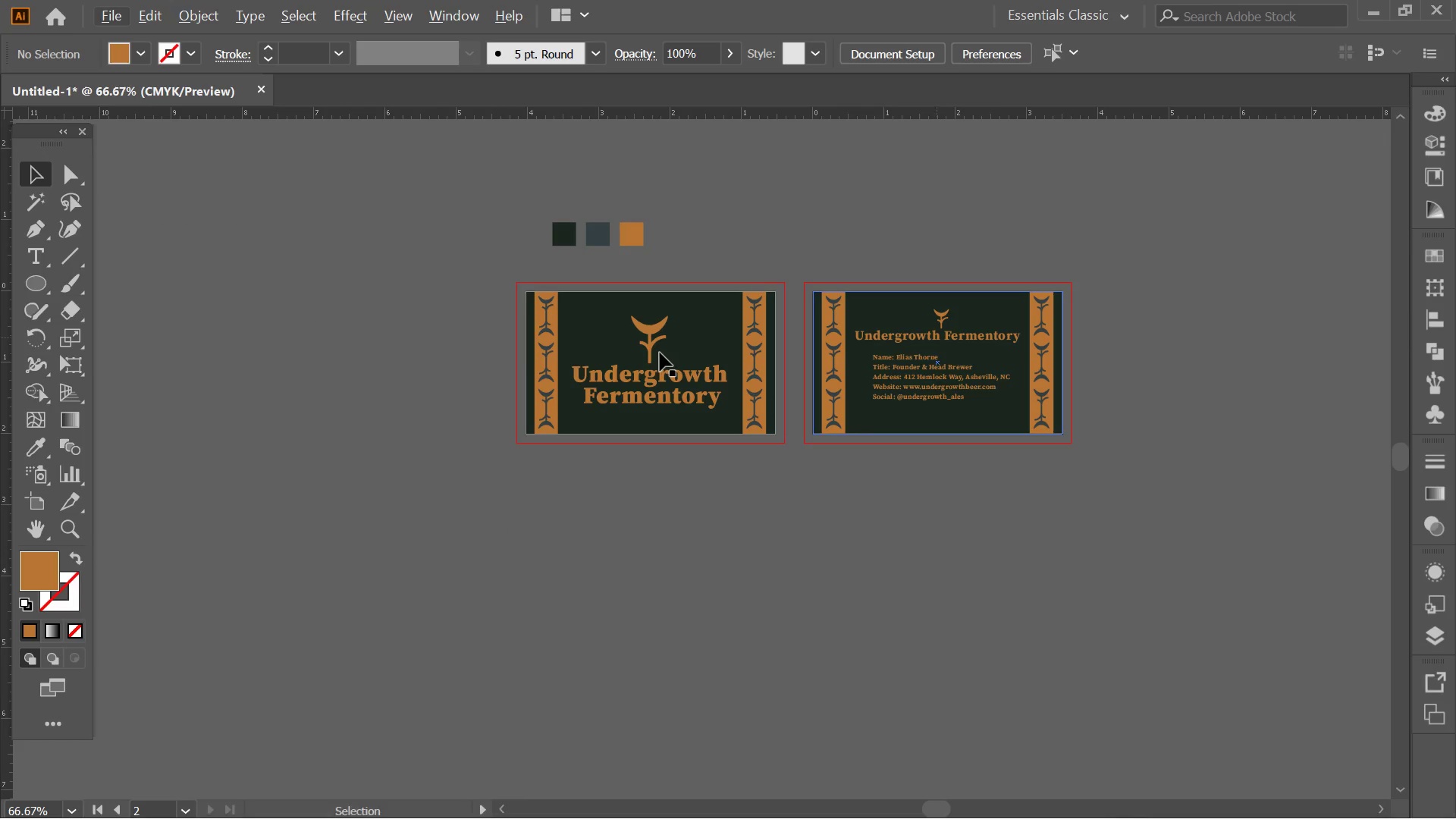 
key(Alt+AltLeft)
 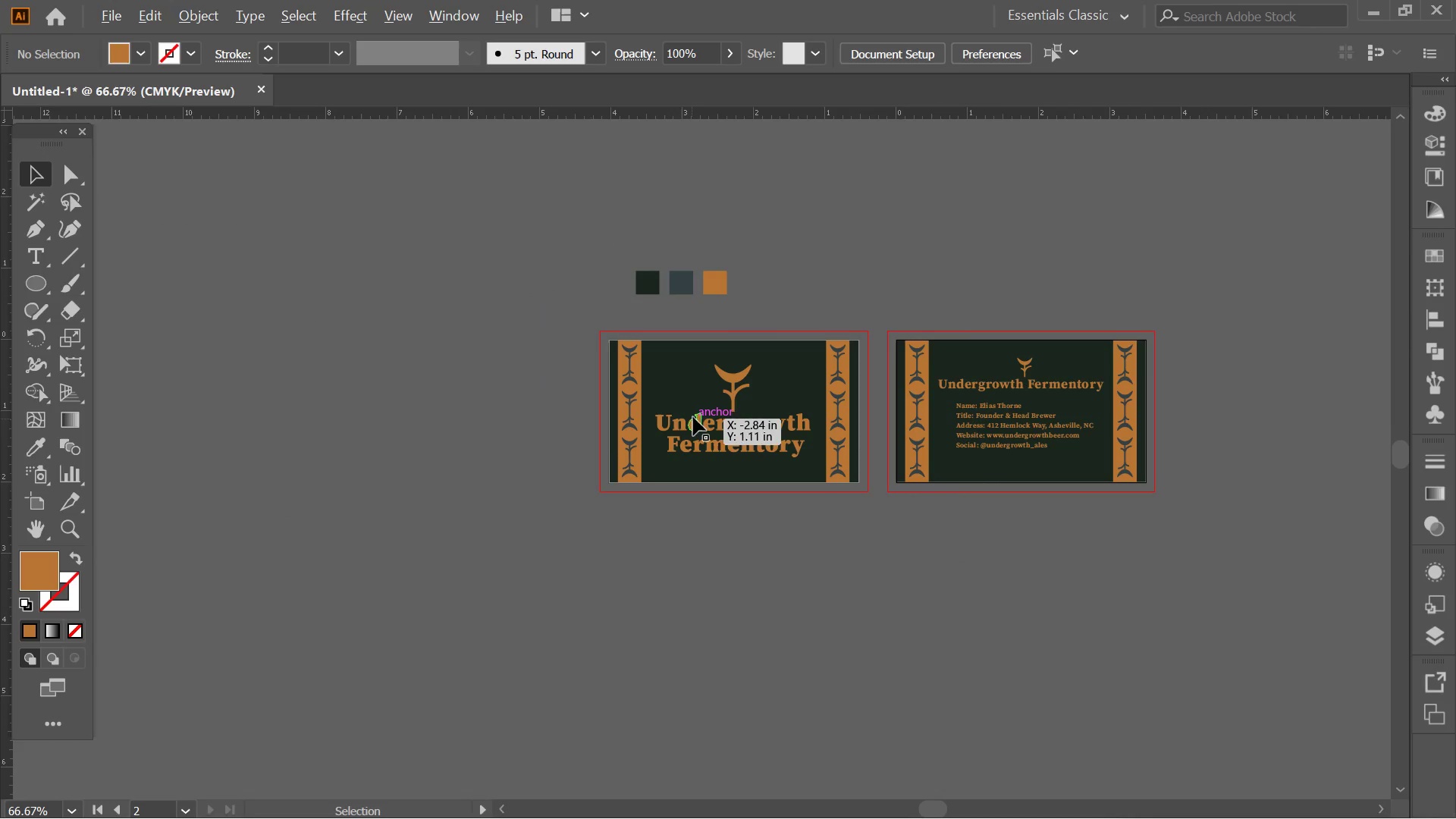 
key(Space)
 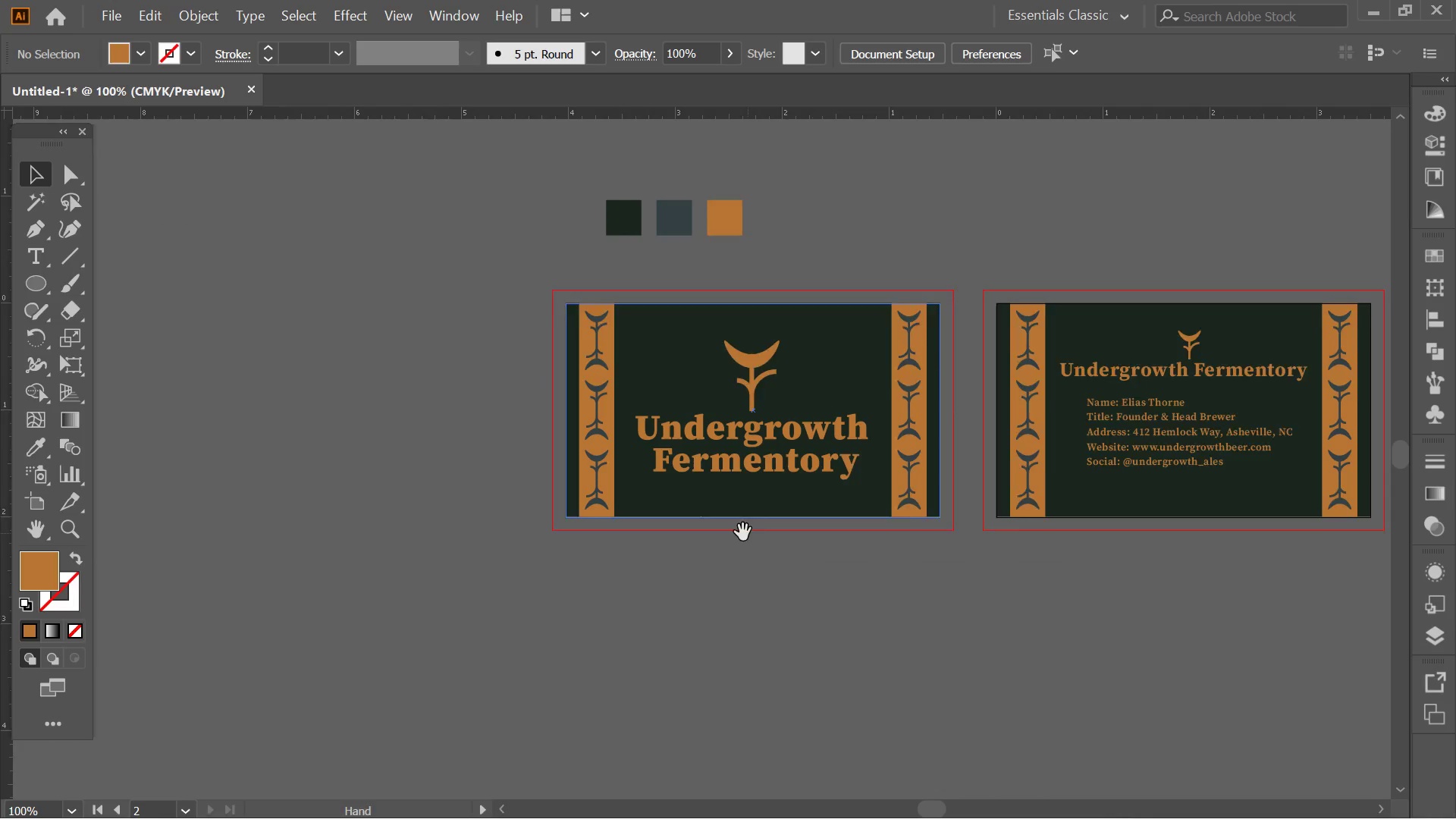 
hold_key(key=AltLeft, duration=0.39)
scroll: coordinate [739, 532], scroll_direction: up, amount: 3.0
 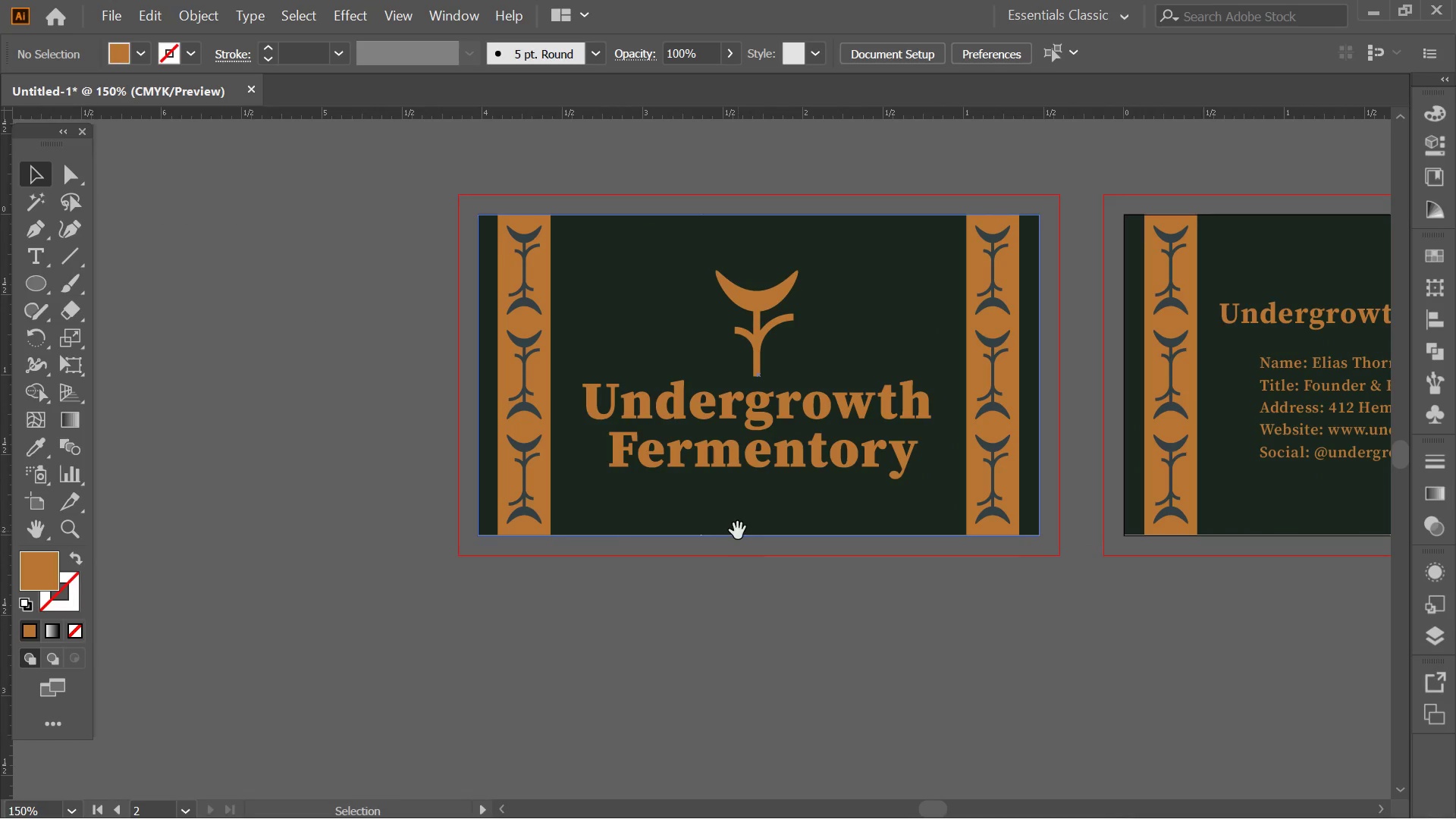 
hold_key(key=Space, duration=0.62)
 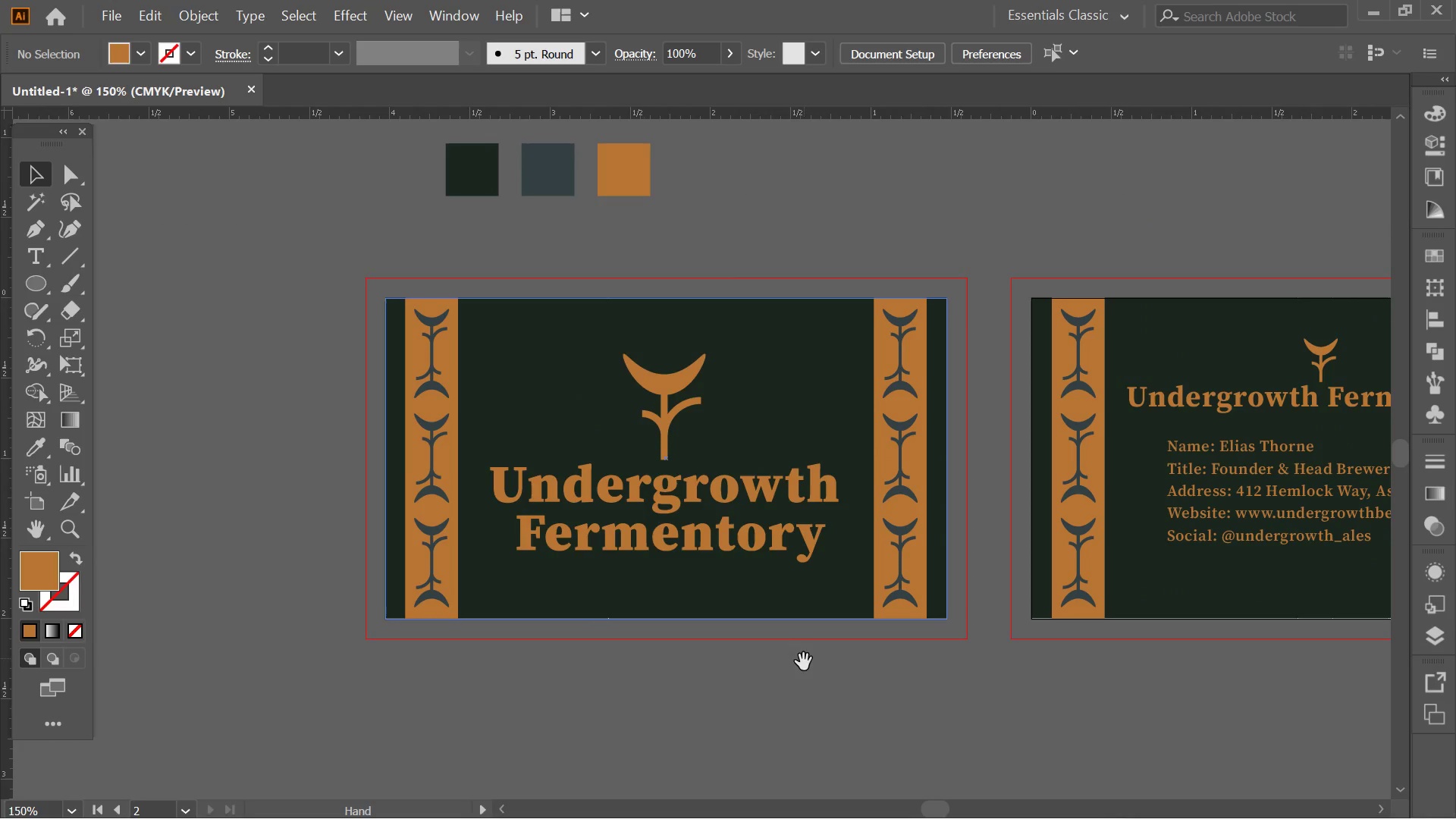 
left_click_drag(start_coordinate=[735, 529], to_coordinate=[644, 613])
 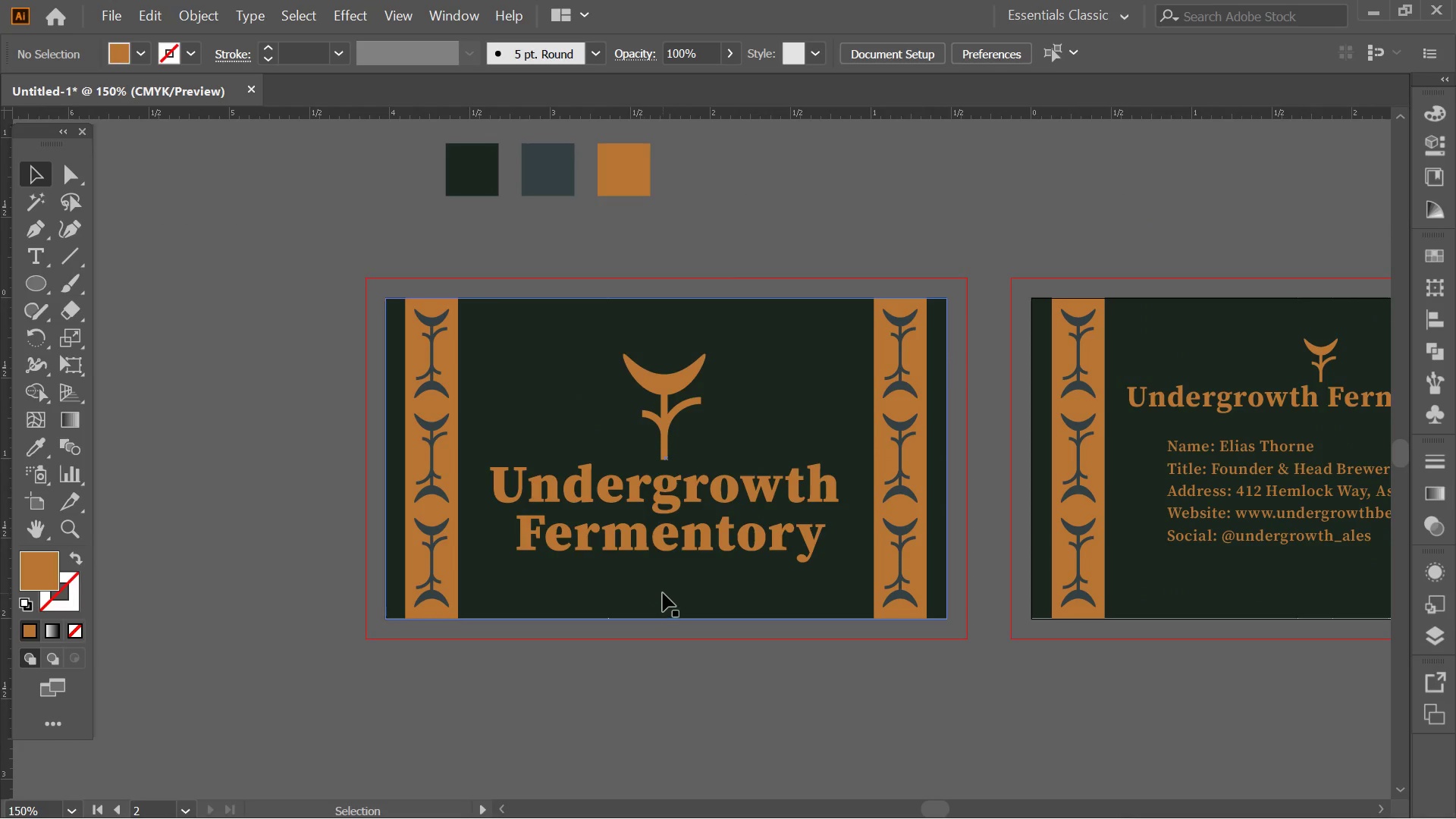 
hold_key(key=Space, duration=0.77)
 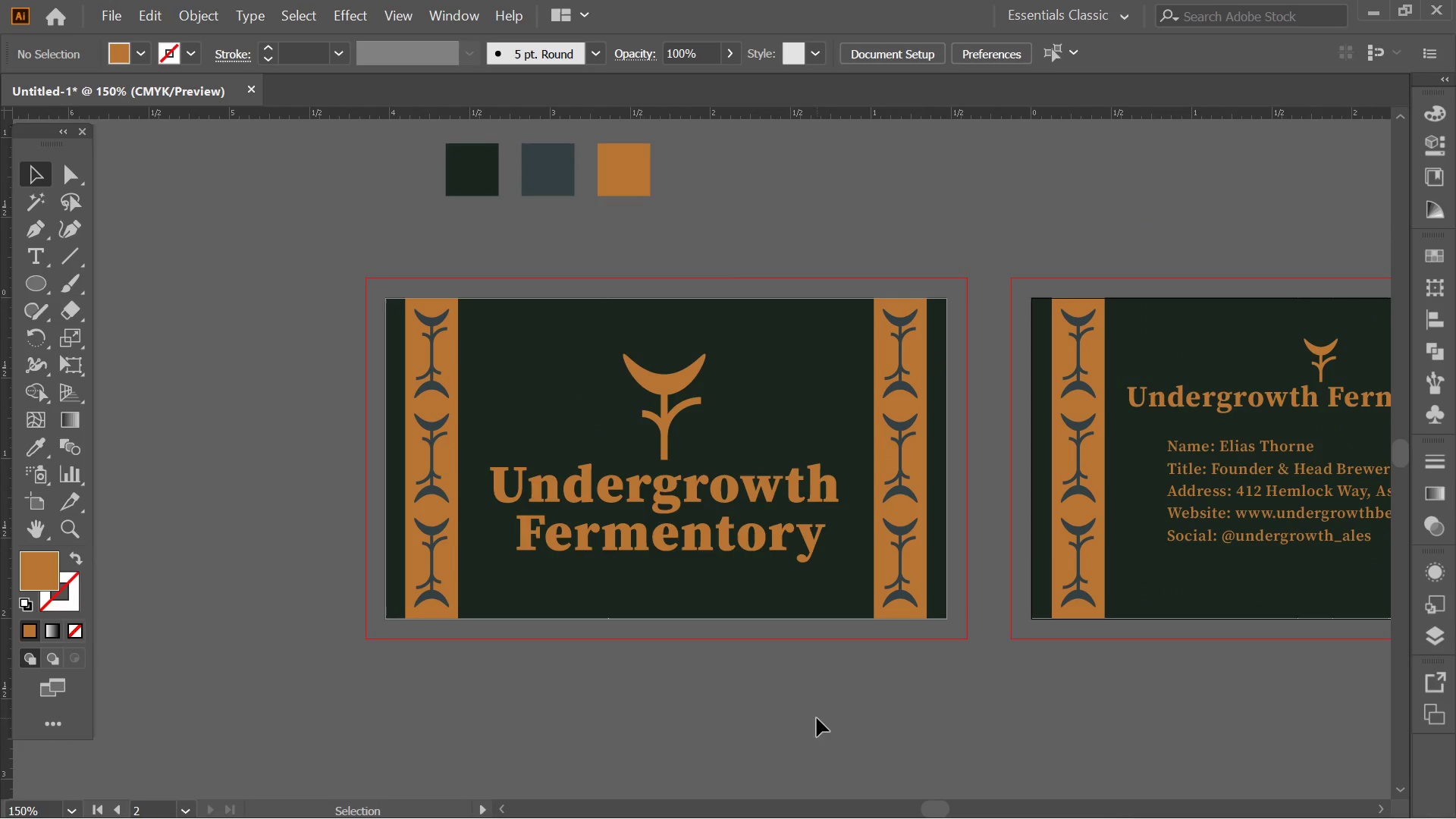 
hold_key(key=Space, duration=0.69)
 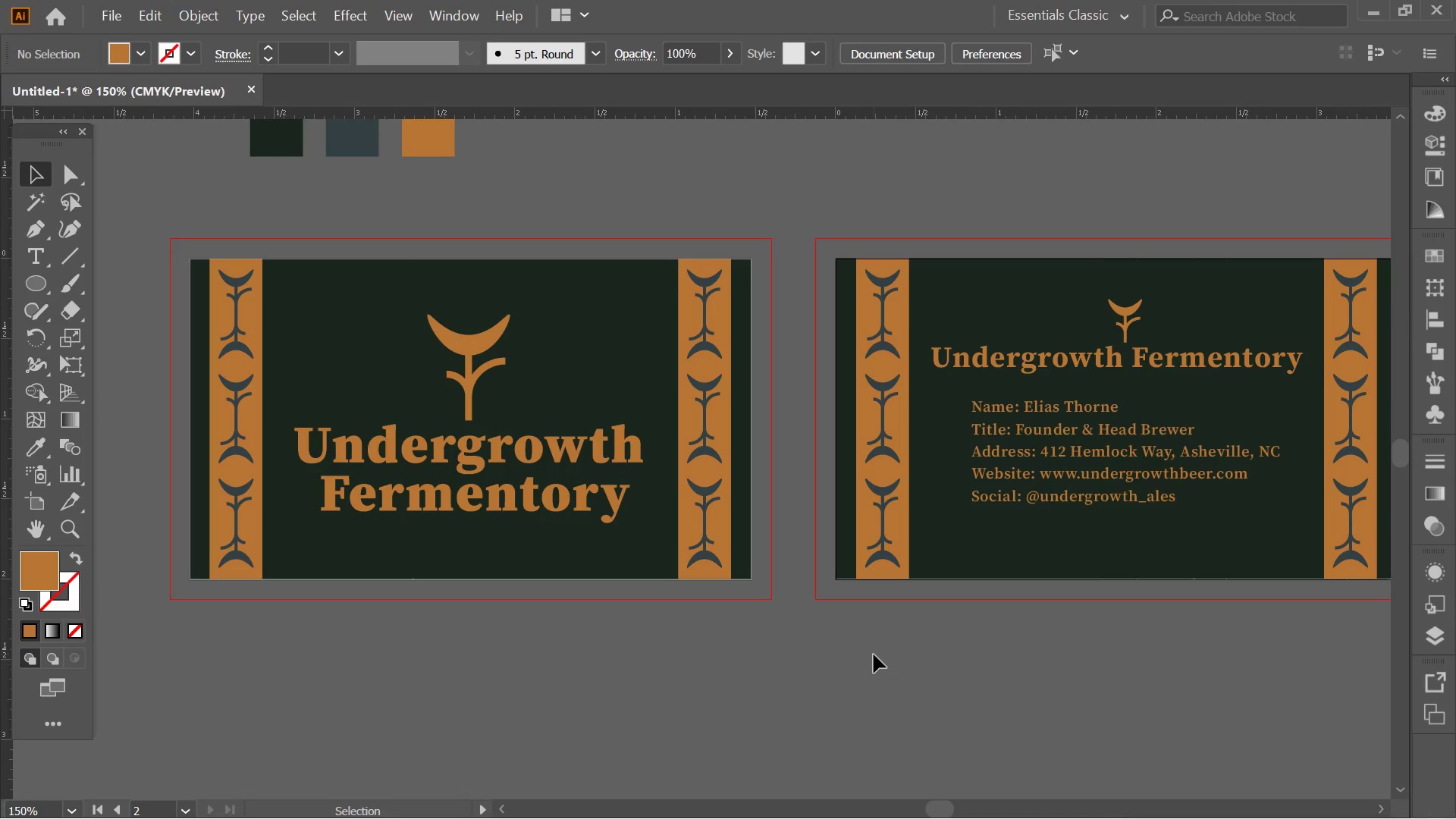 
left_click_drag(start_coordinate=[1071, 713], to_coordinate=[877, 674])
 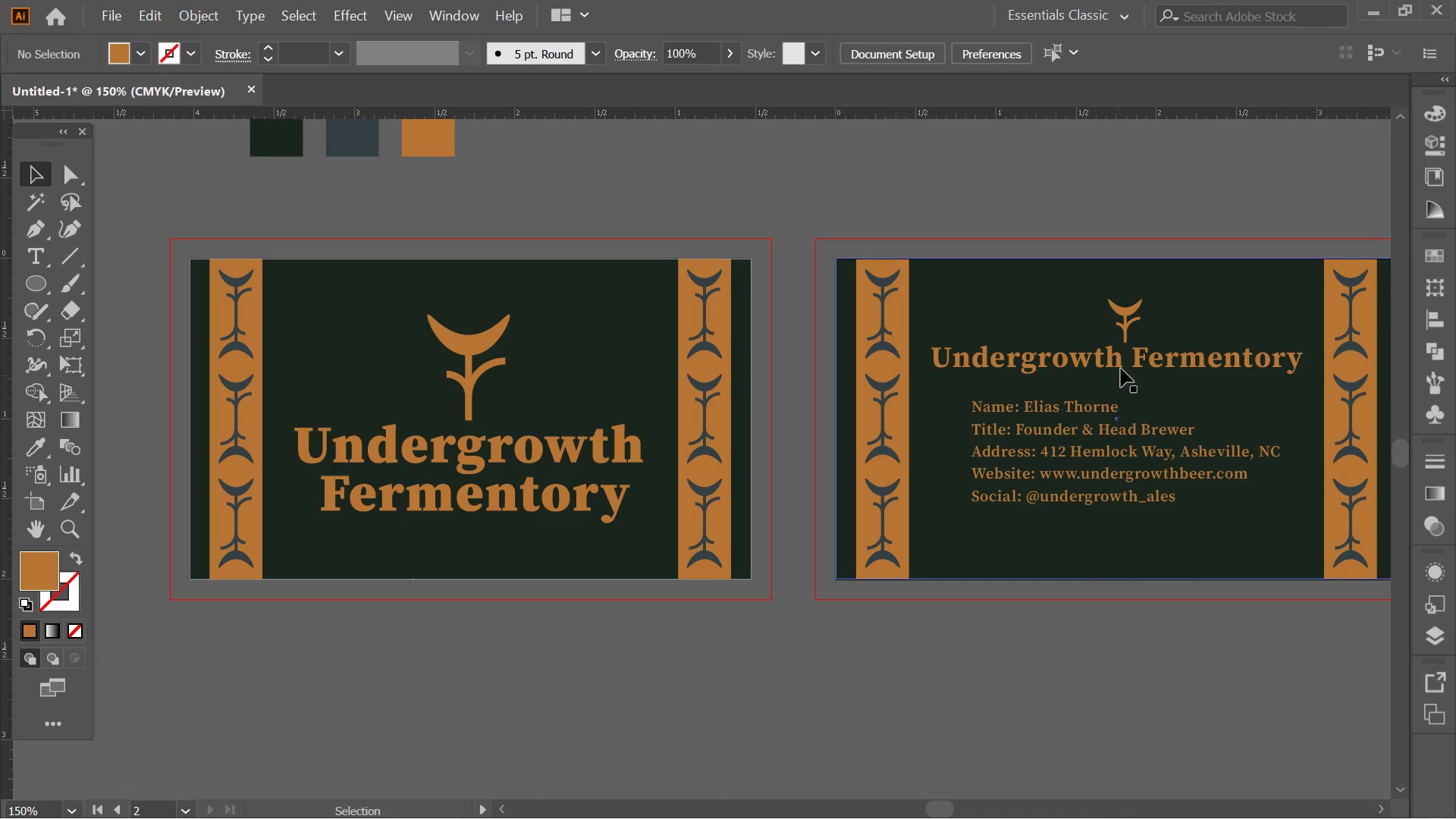 
key(Alt+AltLeft)
 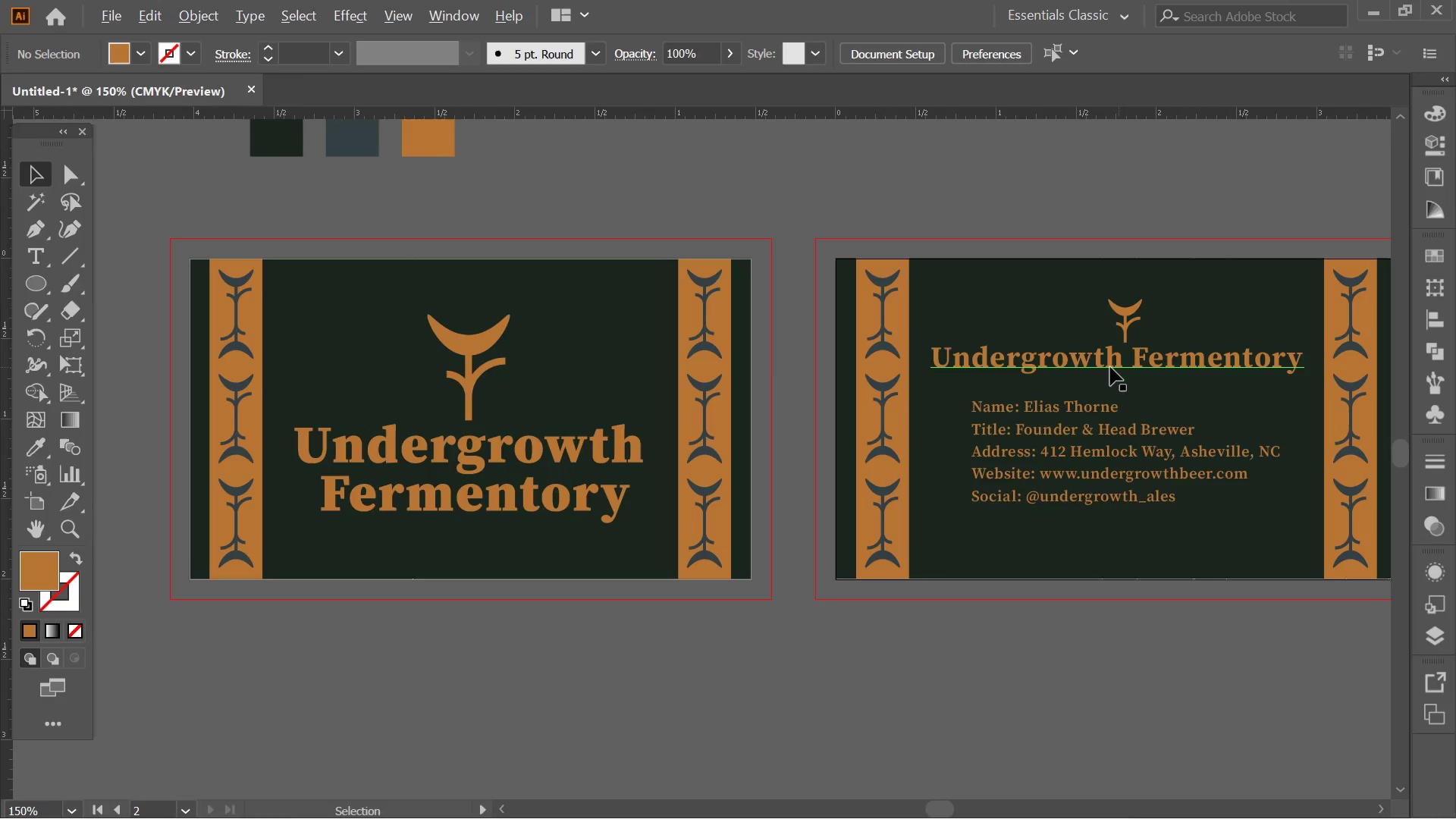 
key(Alt+Tab)